 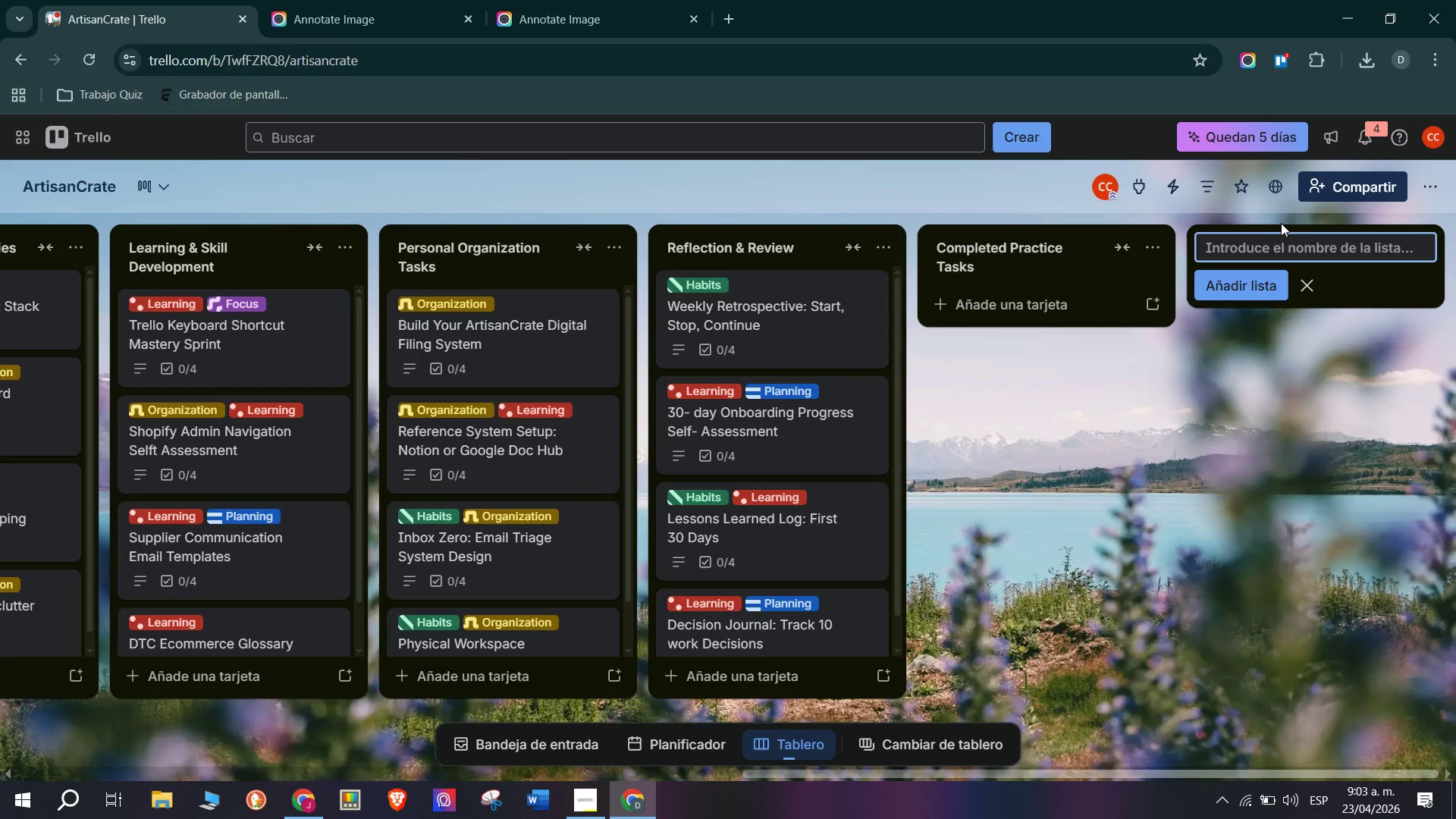 
type(Exampl)
key(Backspace)
key(Backspace)
key(Backspace)
key(Backspace)
key(Backspace)
type(XAMPLE> Te)
key(Backspace)
type(rello Board Orientation Complete)
 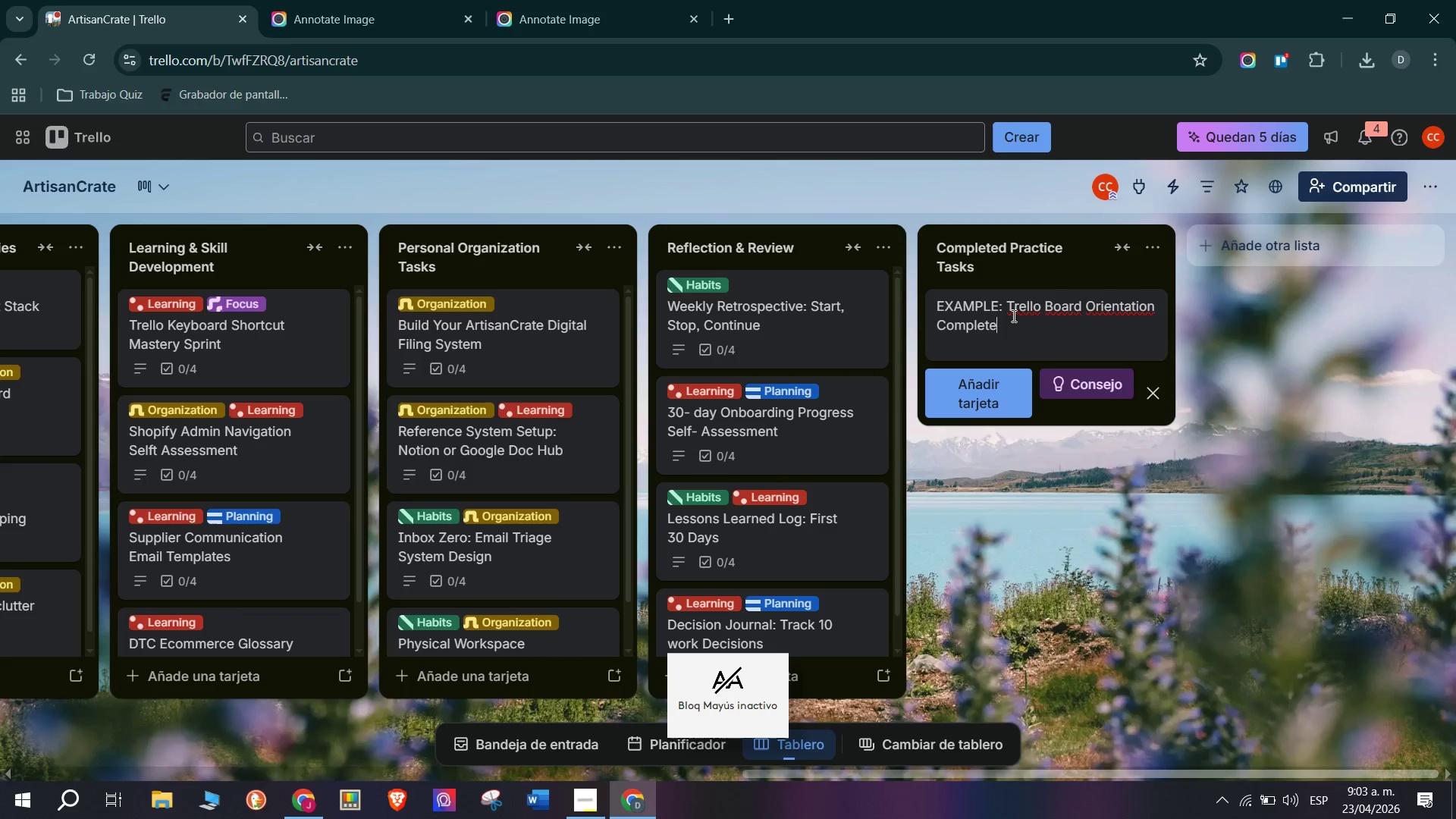 
key(Enter)
 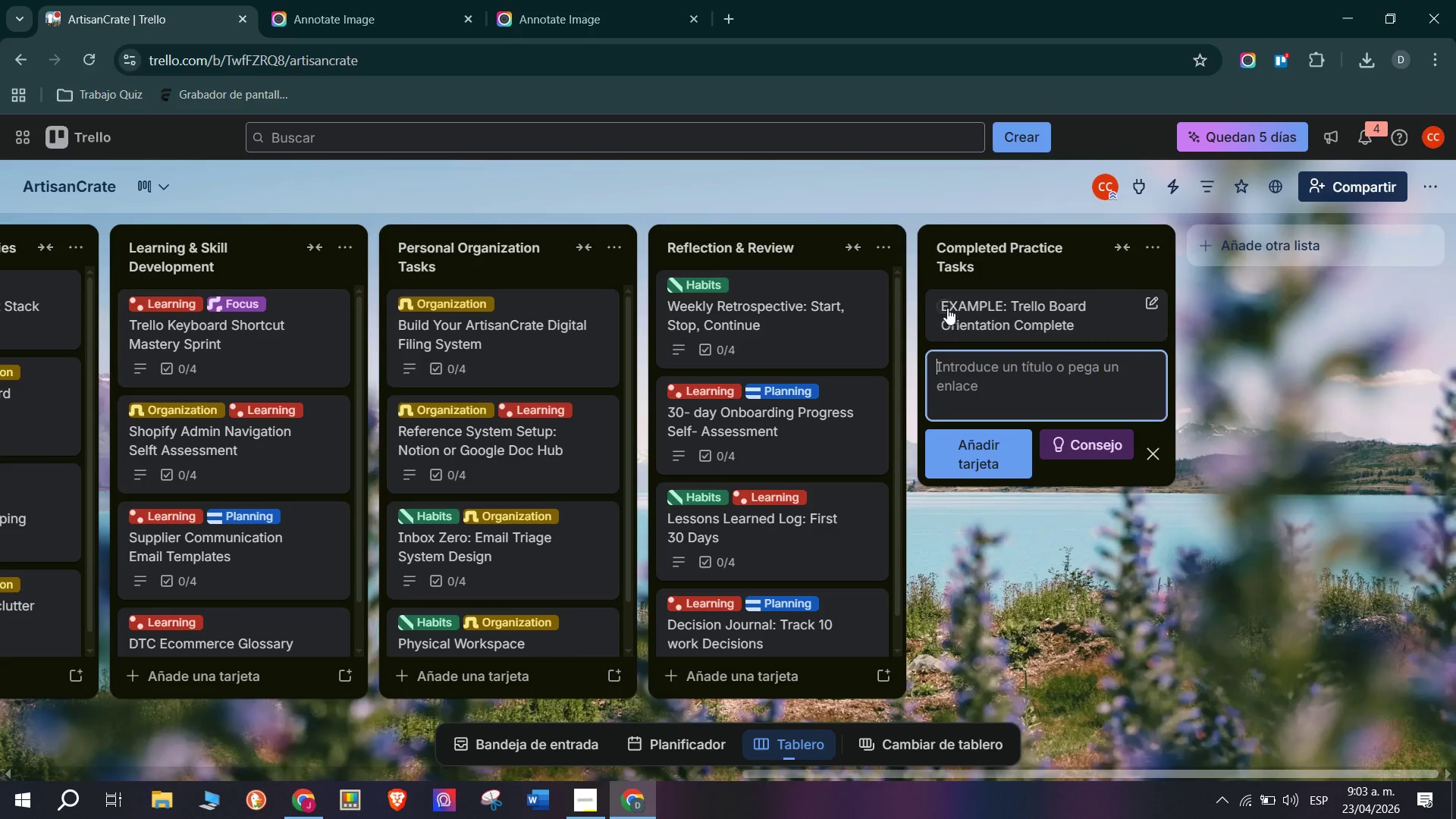 
left_click([994, 309])
 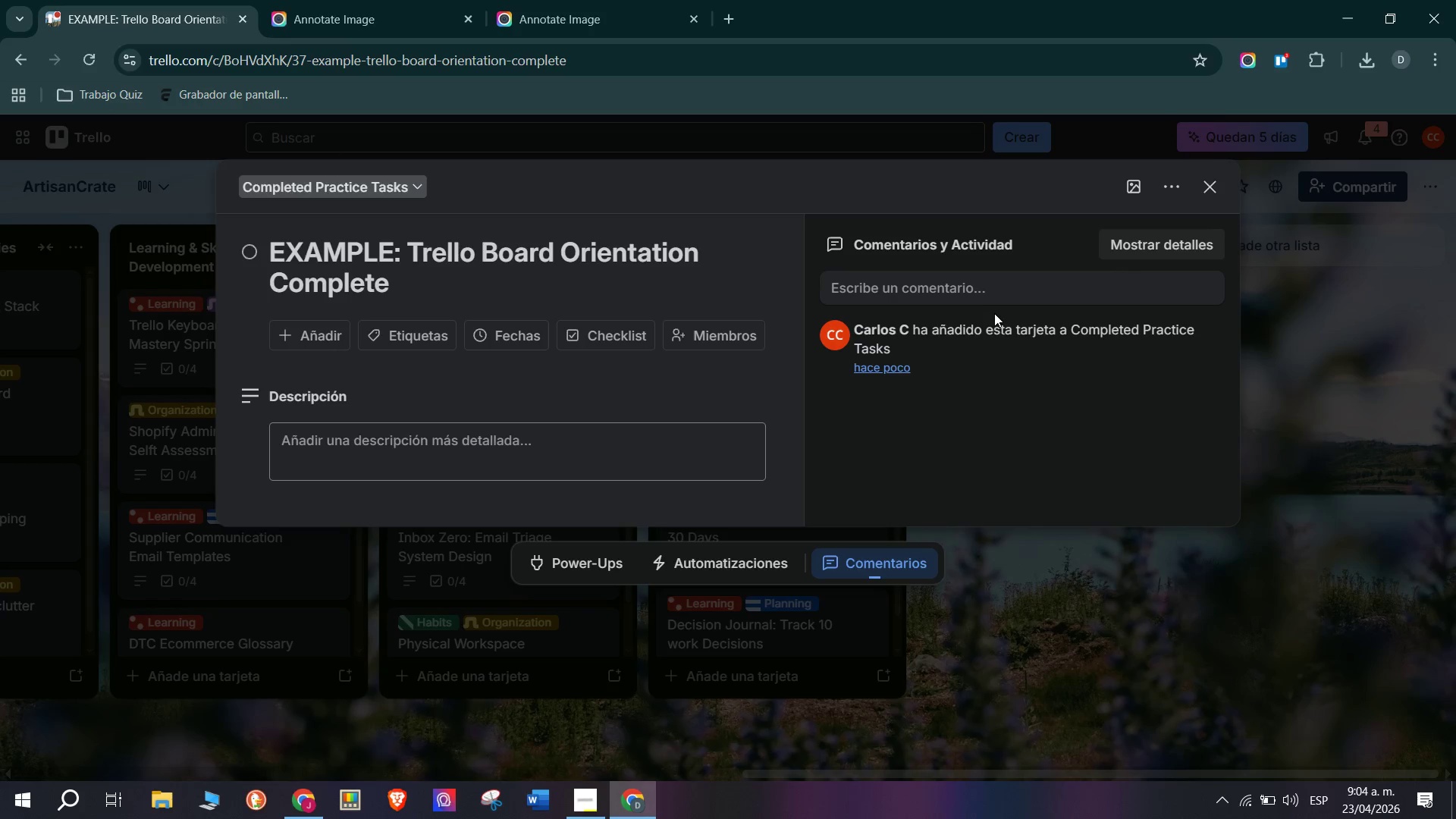 
wait(24.06)
 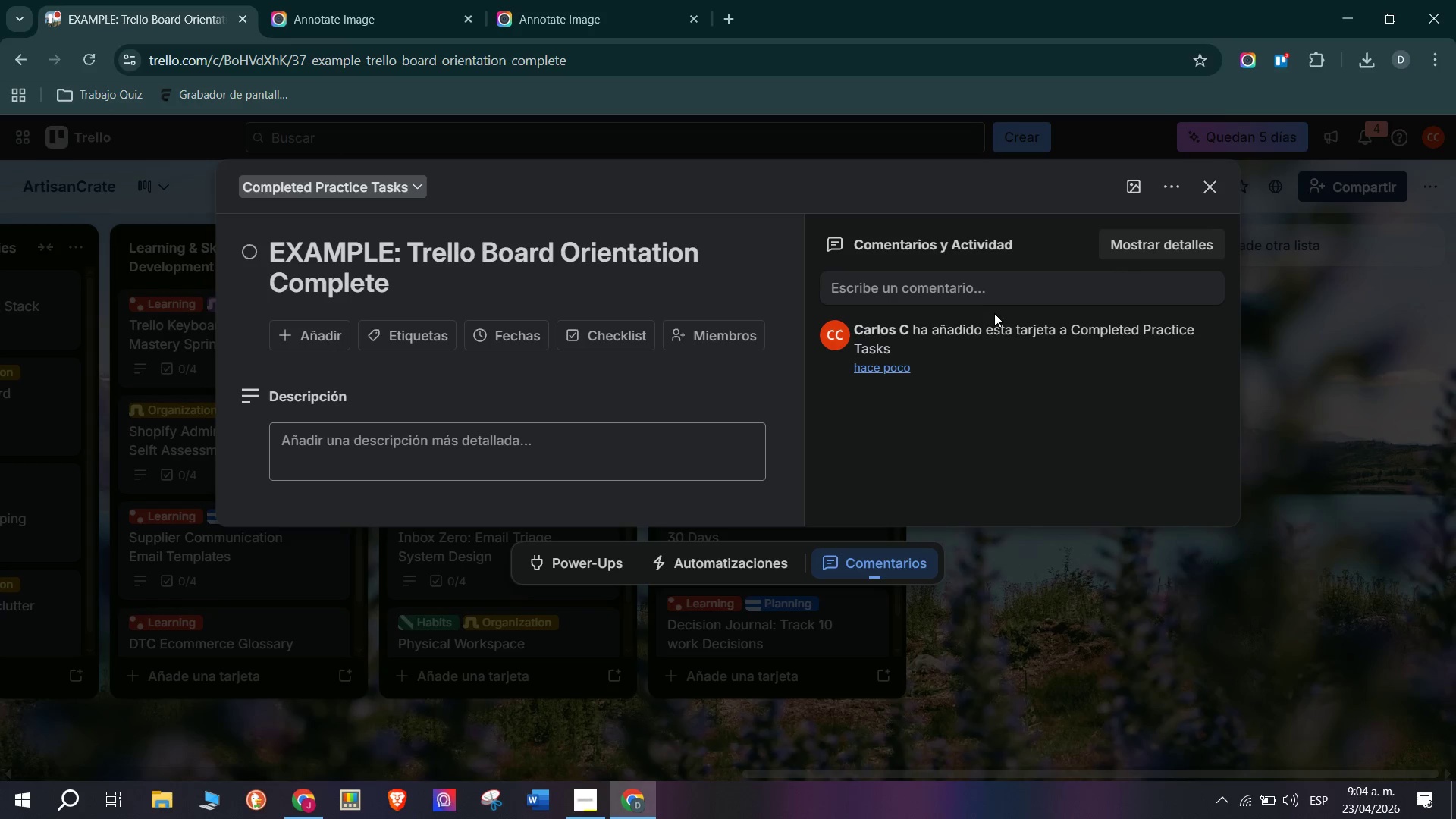 
type(COMPLETED- examo)
key(Backspace)
type(])
key(Backspace)
type(ple card showing what a successfully auto-moved card looks like.)
 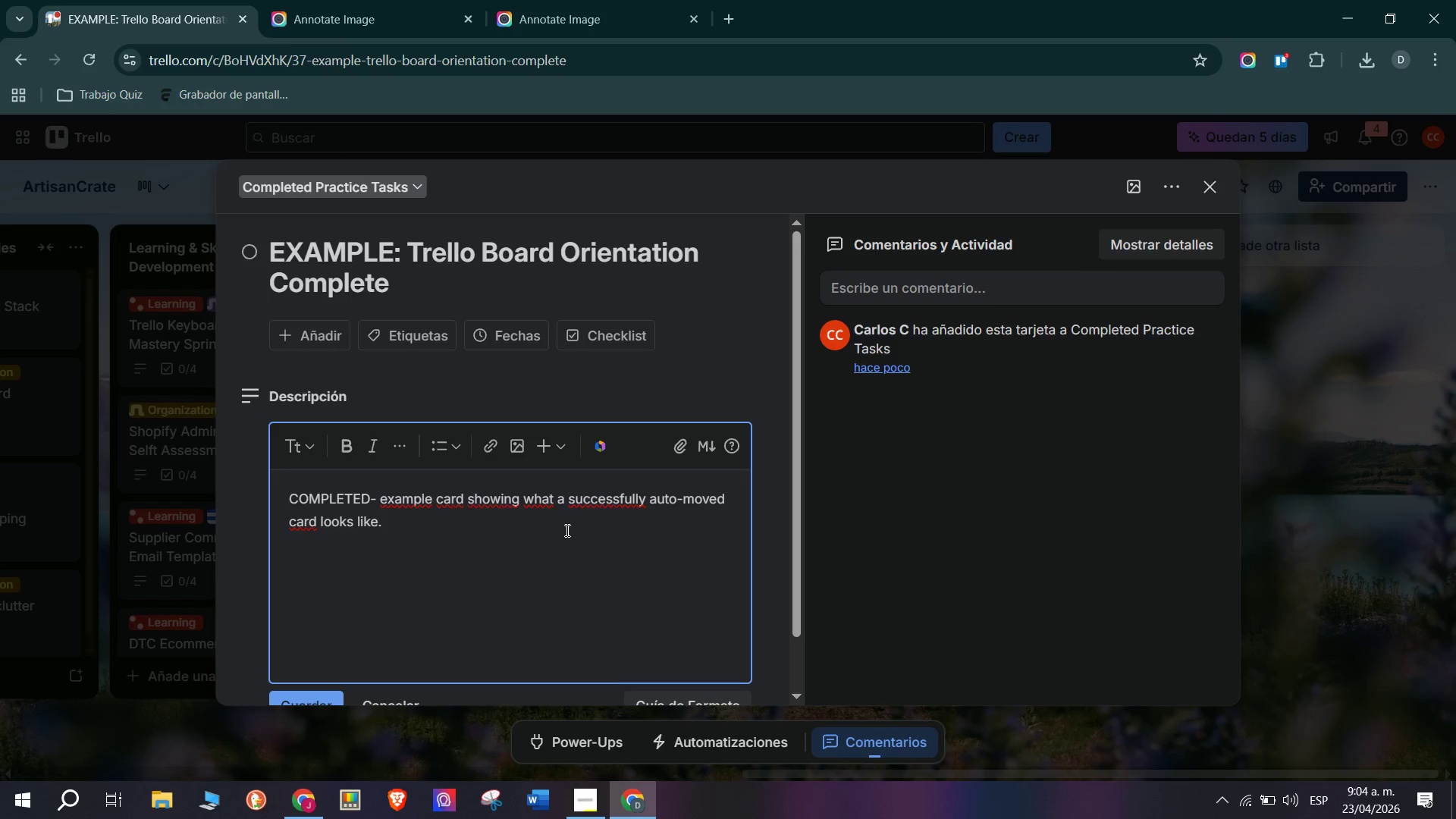 
key(Enter)
 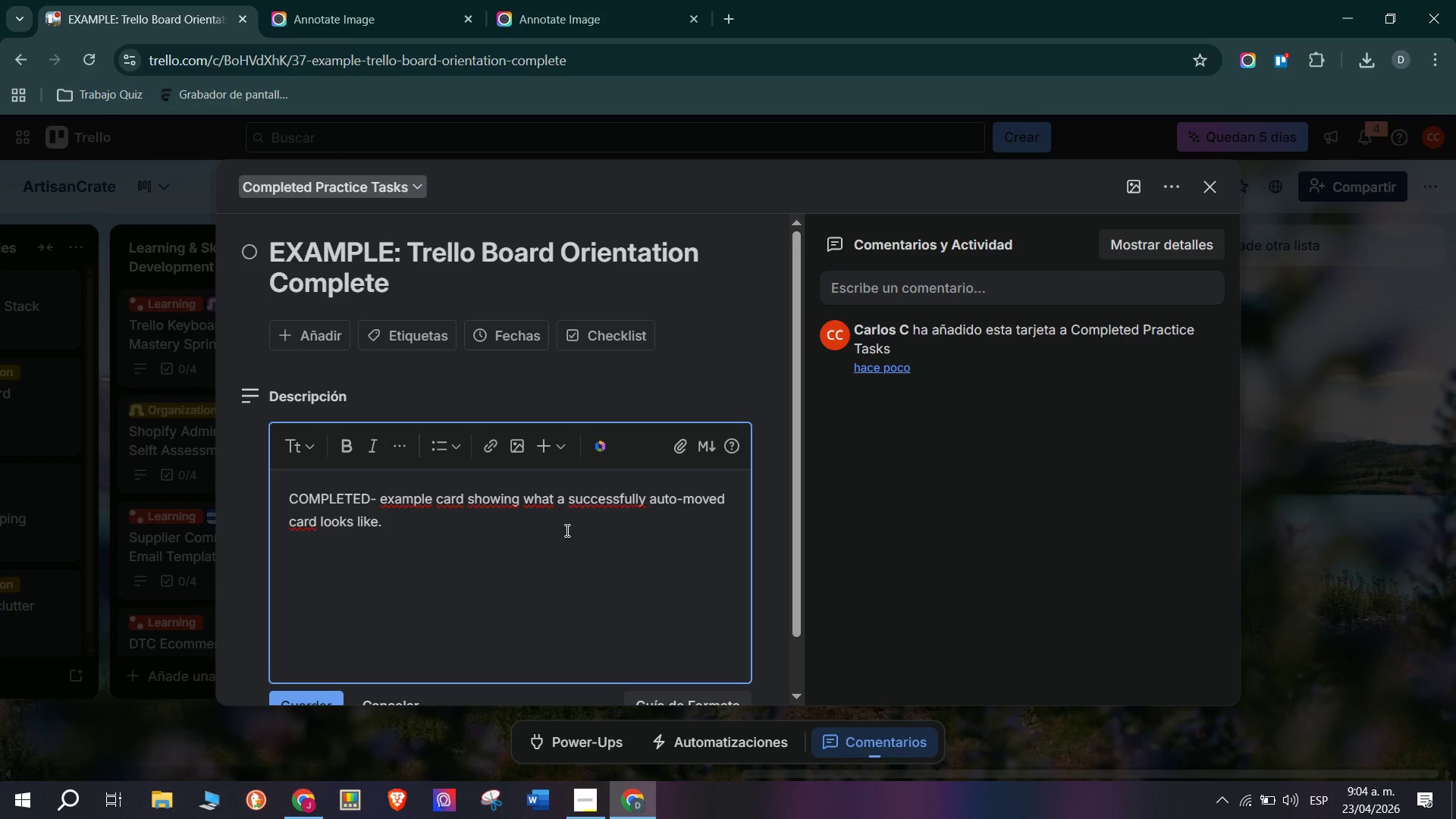 
type(This card;s checlis)
key(Backspace)
key(Backspace)
key(Backspace)
type(klist was 100% comple)
 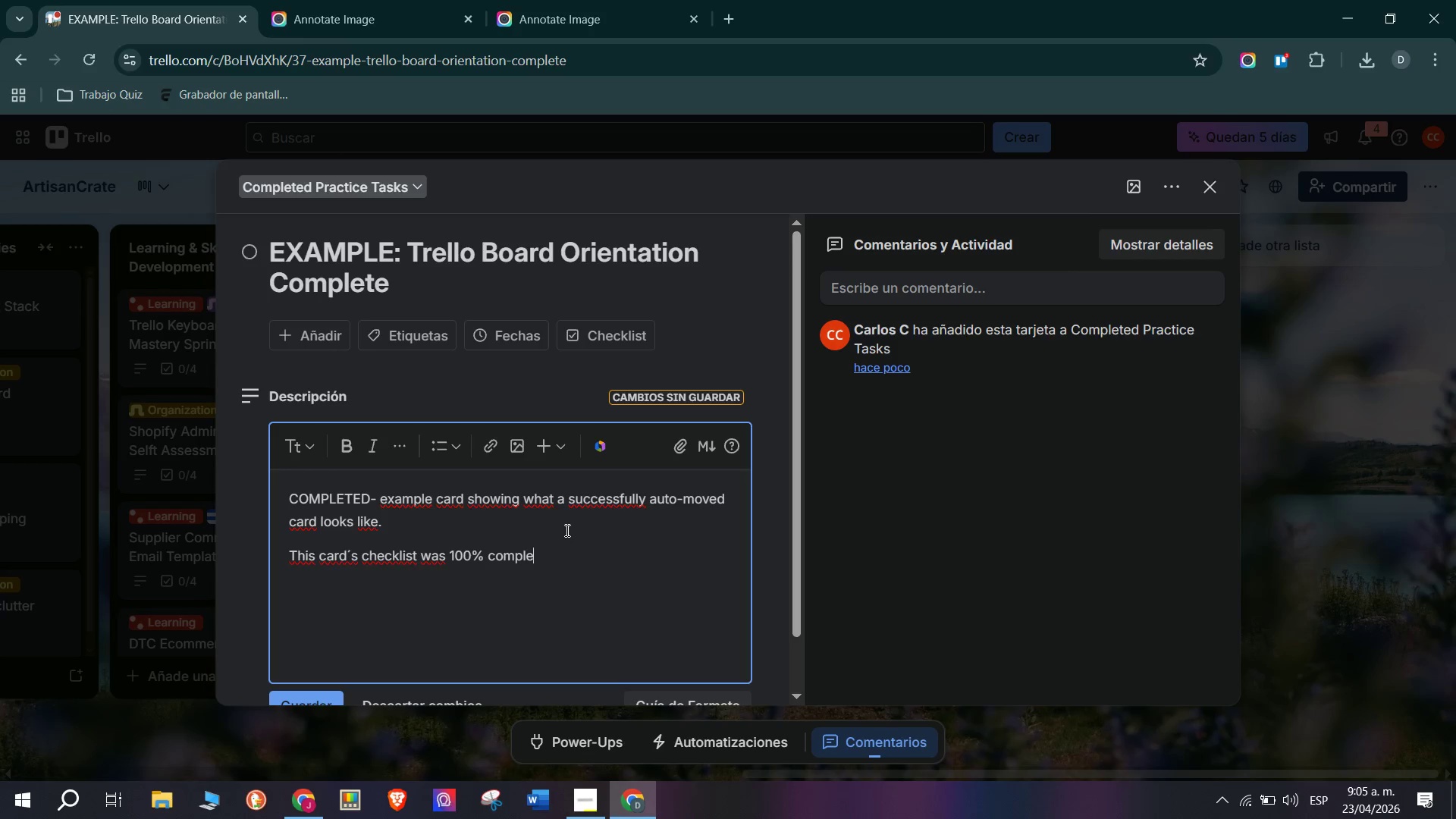 
type(ted)
 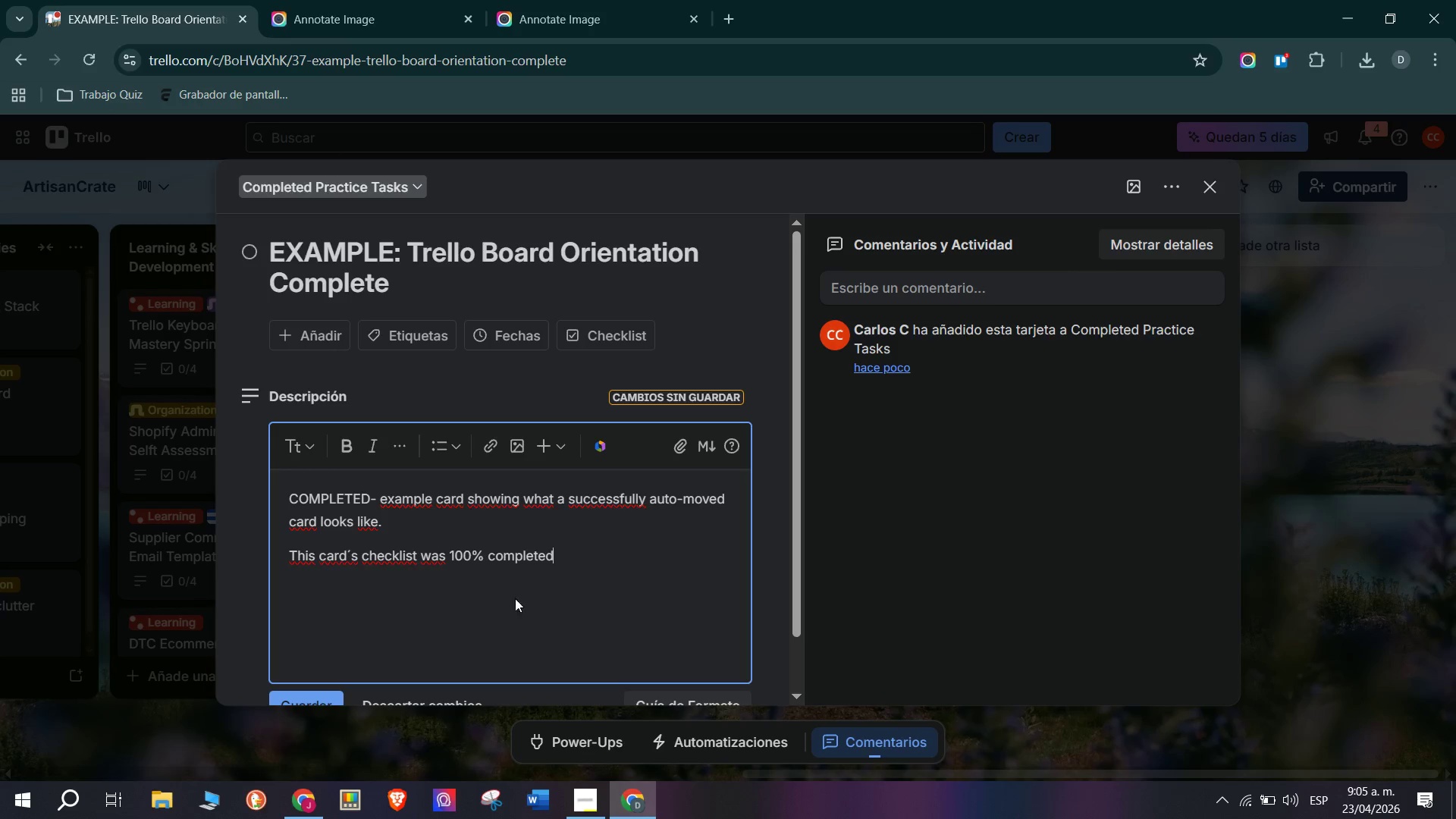 
type(, wi)
 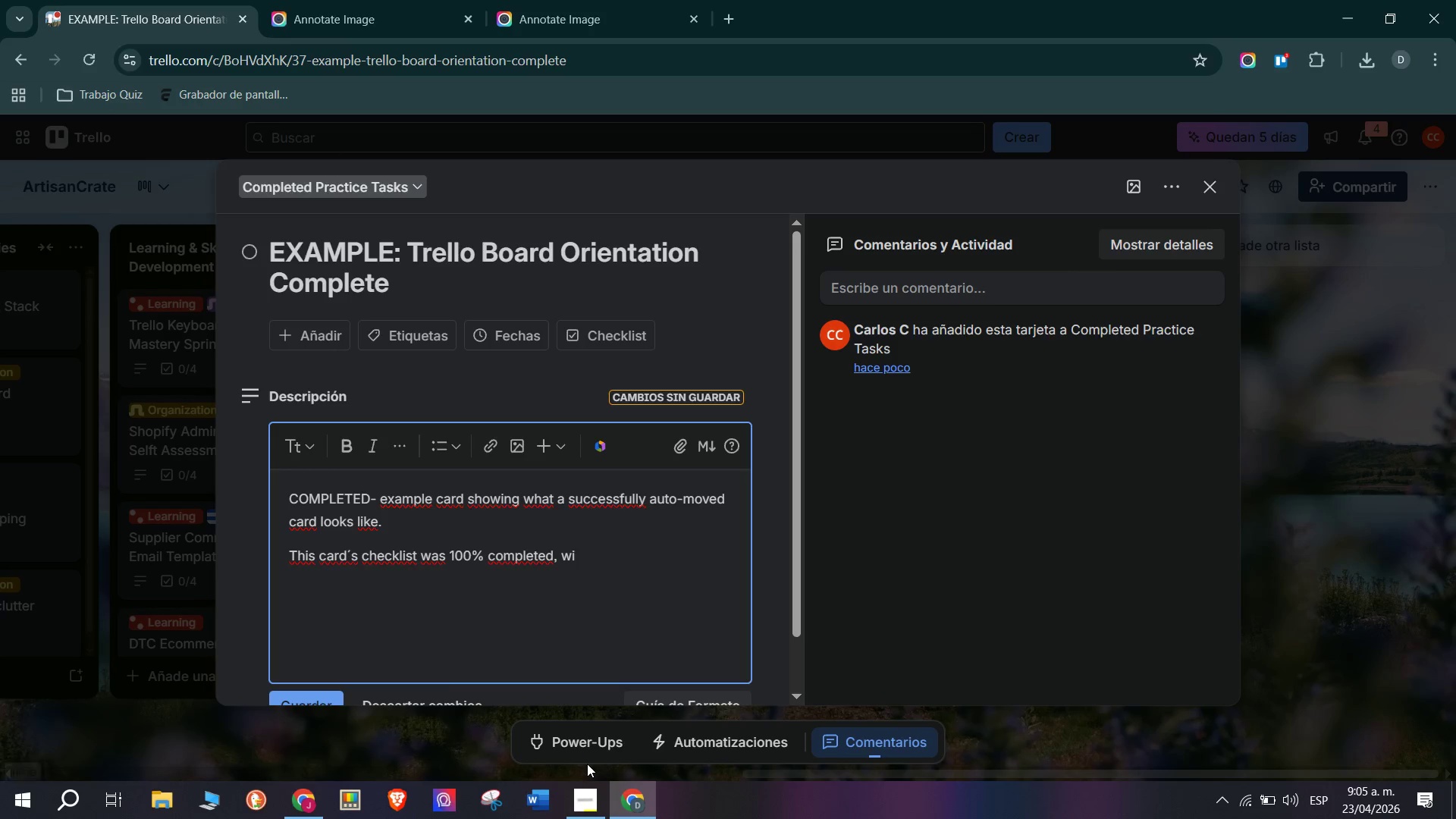 
type(g)
key(Backspace)
key(Backspace)
type(g)
key(Backspace)
type(hich triggered the butler rule that automatically moved it here)
 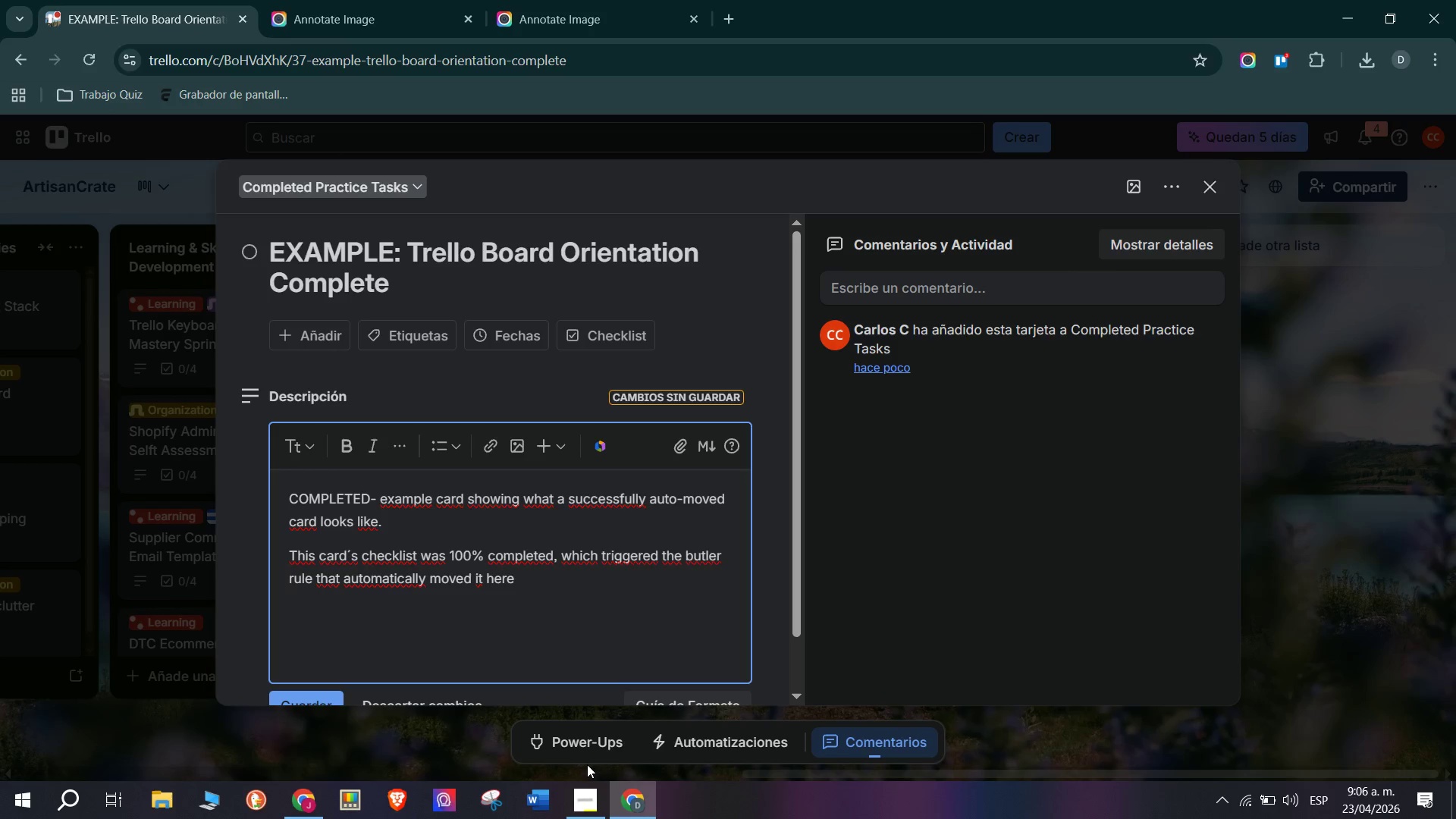 
key(Enter)
 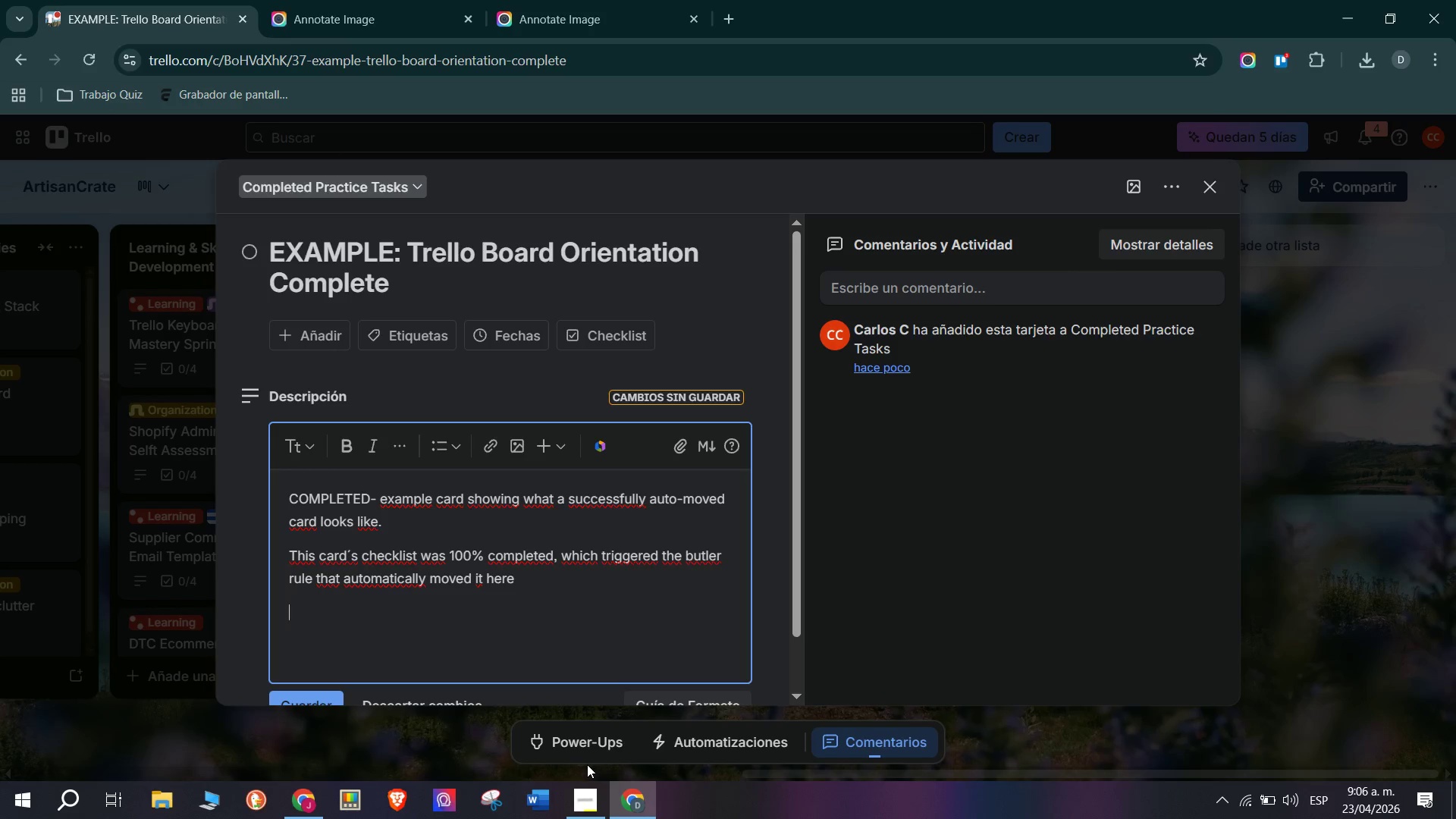 
type(Original list> Learning ^ Skill )
 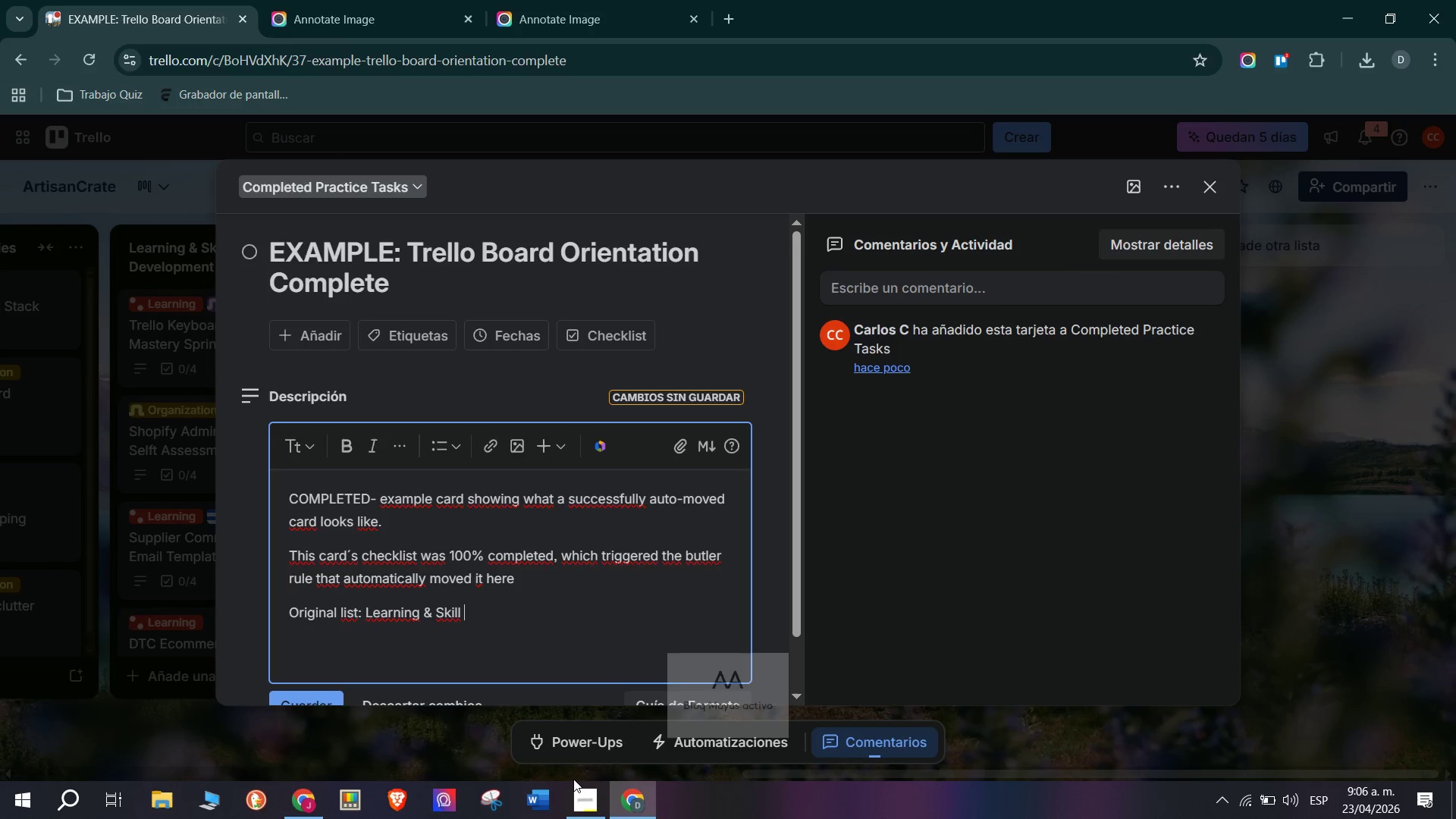 
 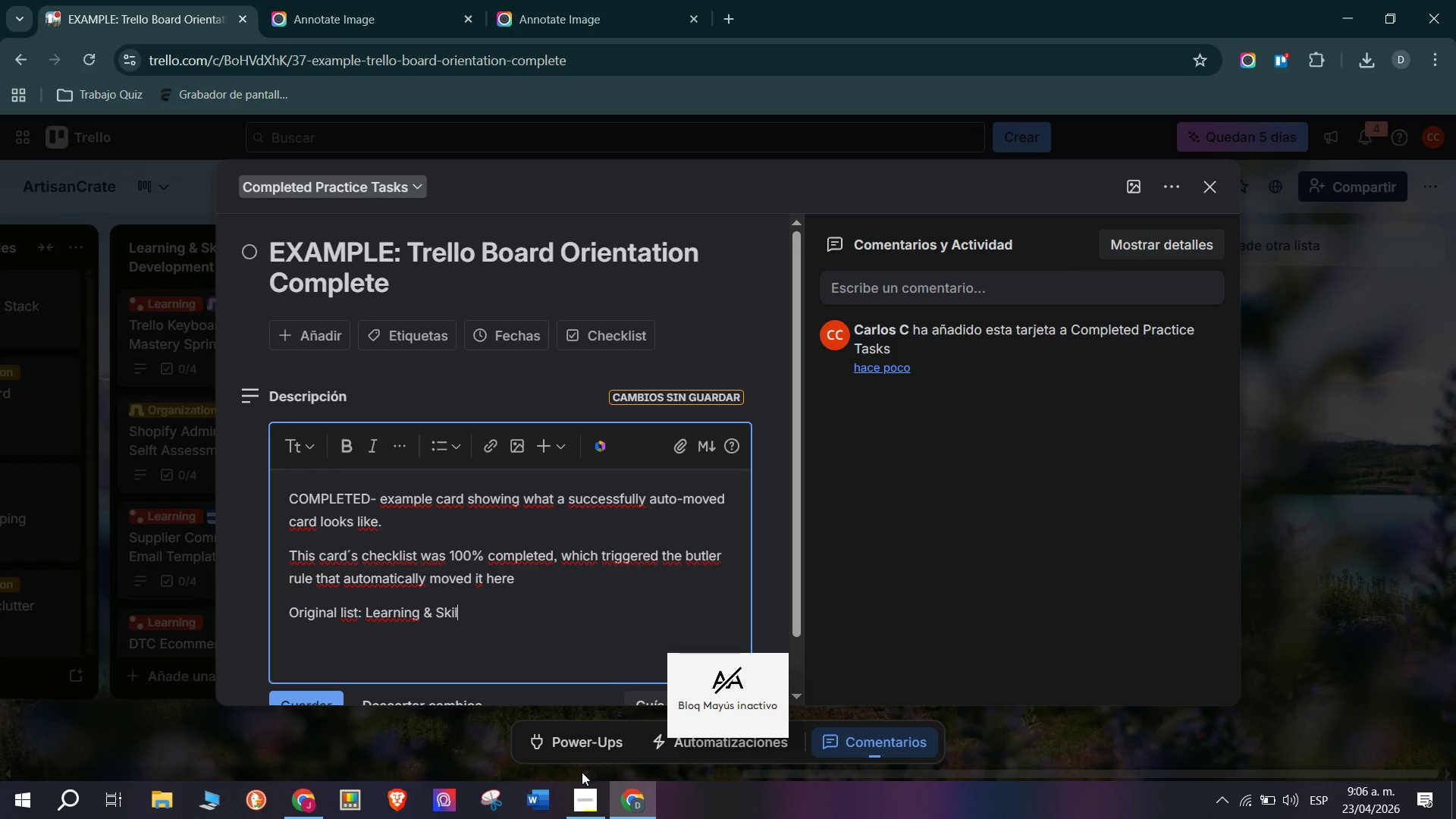 
type(Development )